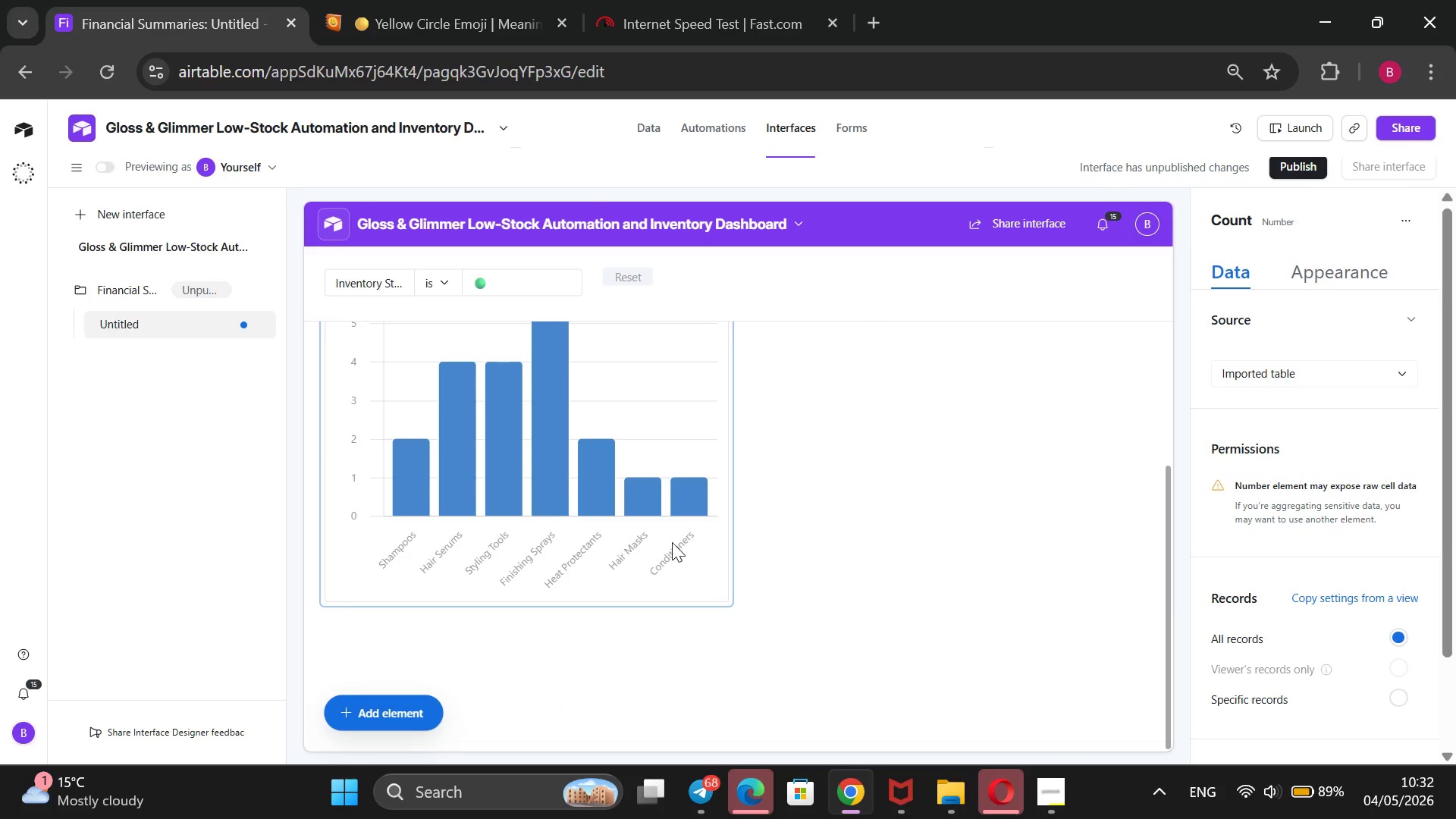 
scroll: coordinate [672, 542], scroll_direction: none, amount: 0.0
 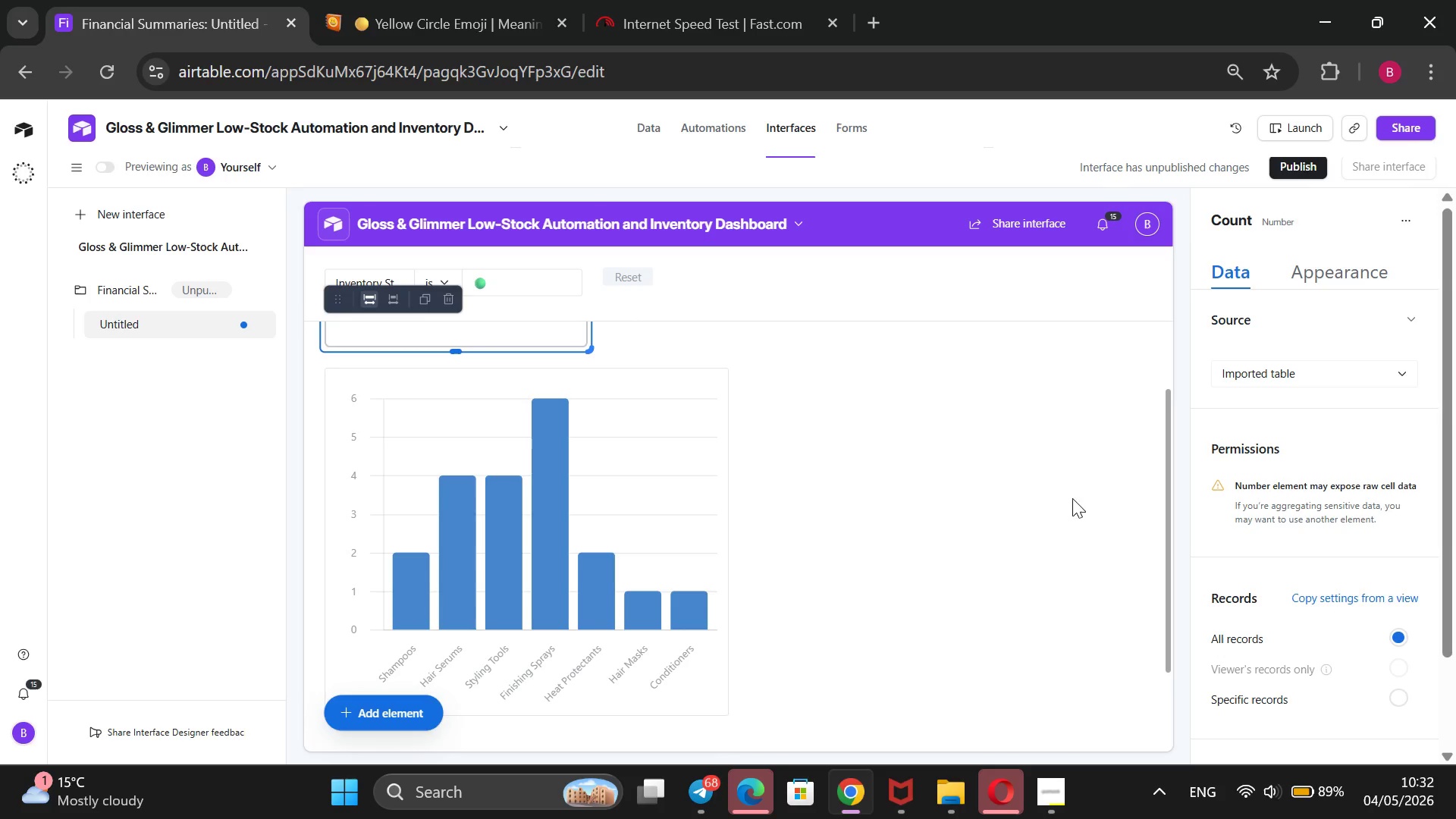 
left_click([646, 450])
 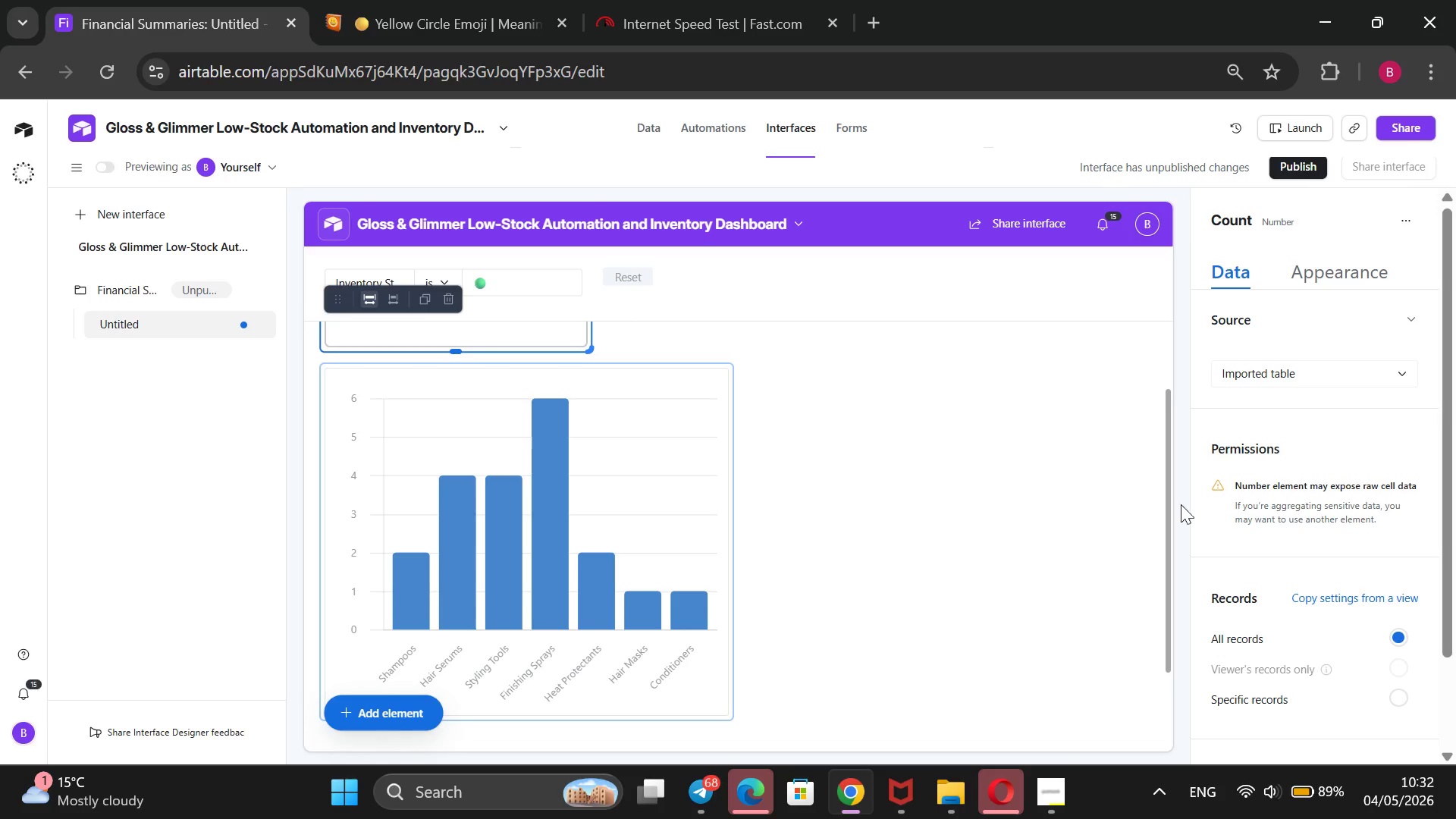 
mouse_move([1223, 500])
 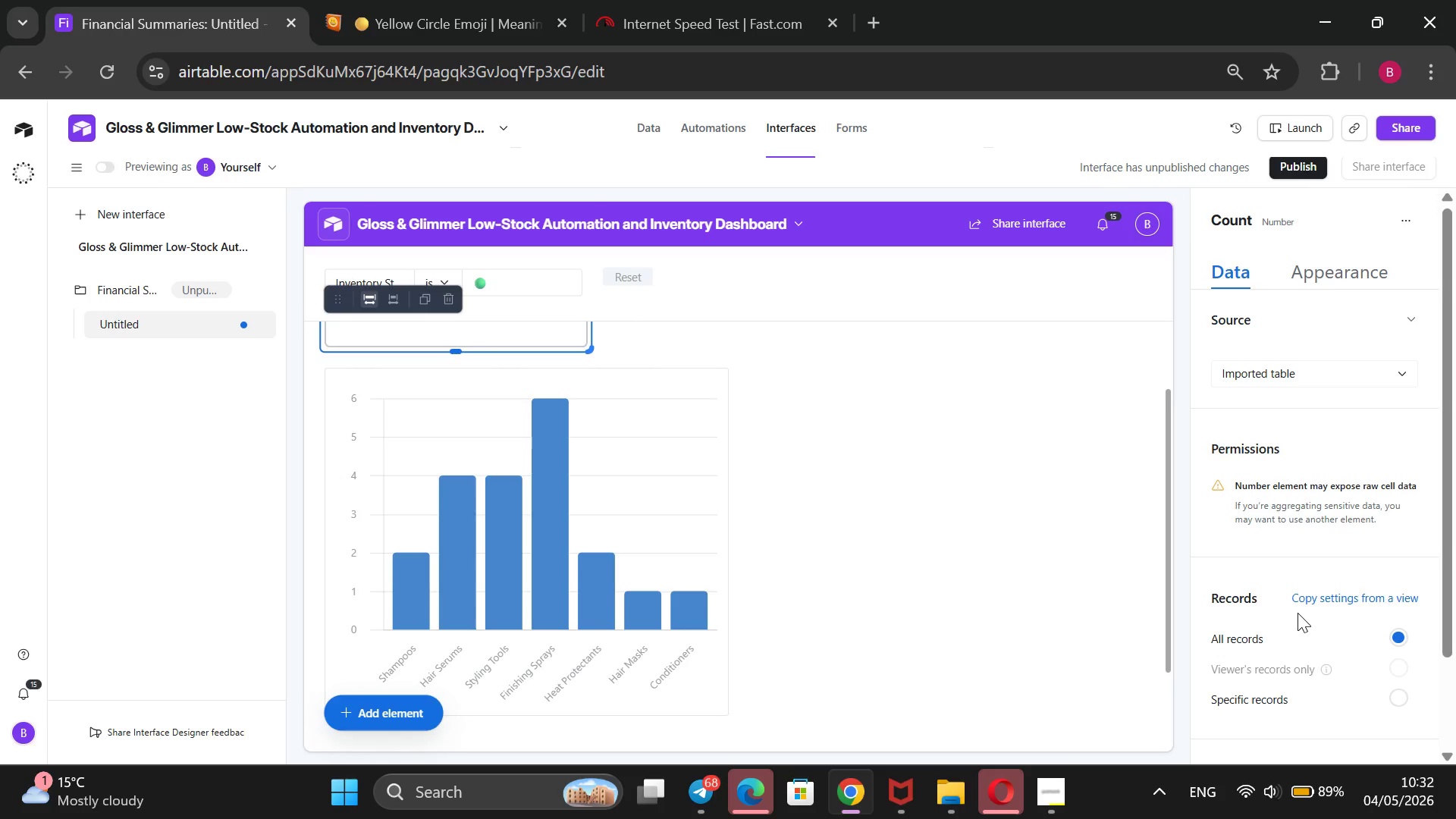 
scroll: coordinate [1298, 613], scroll_direction: none, amount: 0.0
 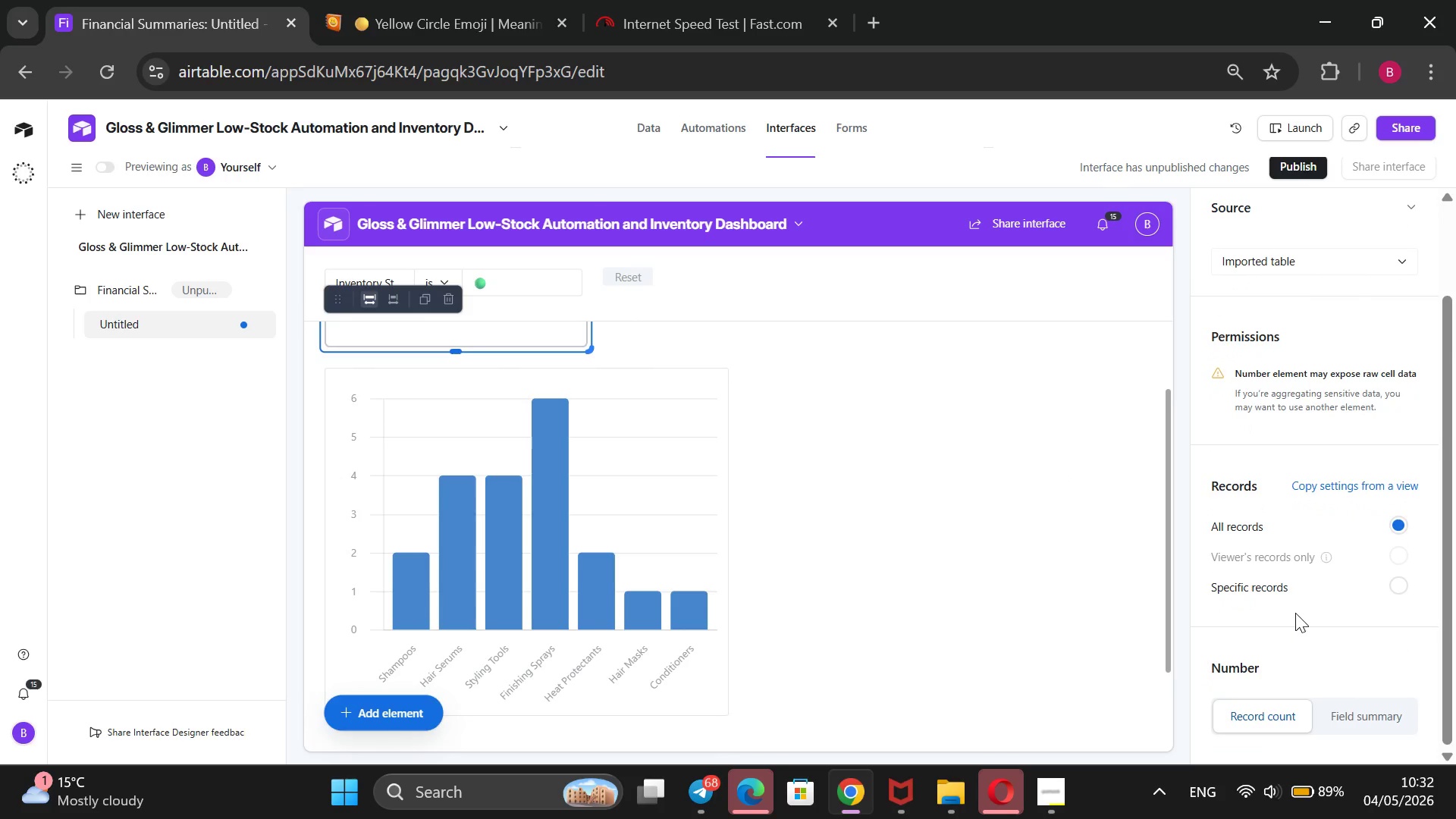 
scroll: coordinate [1295, 613], scroll_direction: down, amount: 2.0
 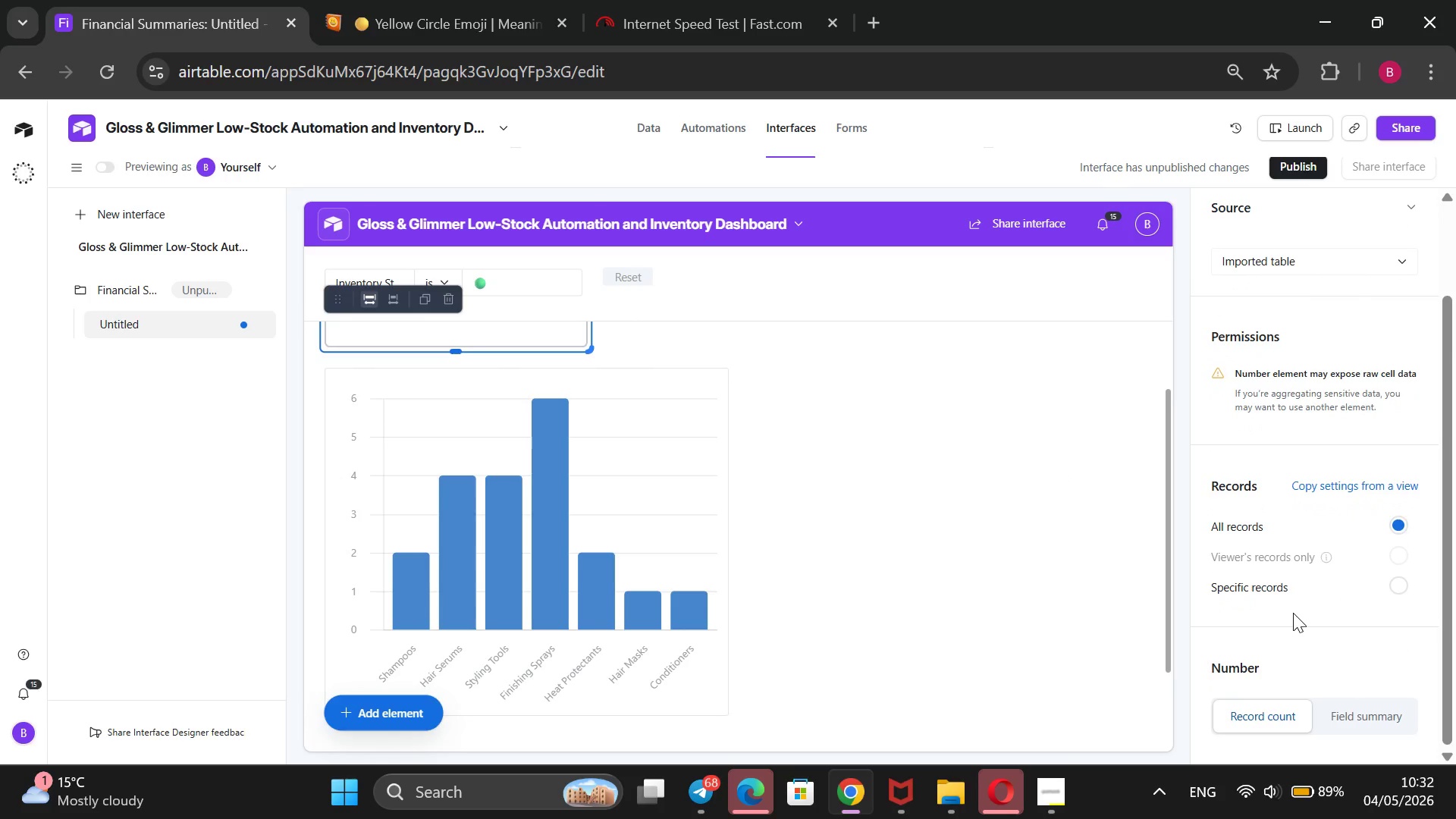 
scroll: coordinate [1293, 613], scroll_direction: none, amount: 0.0
 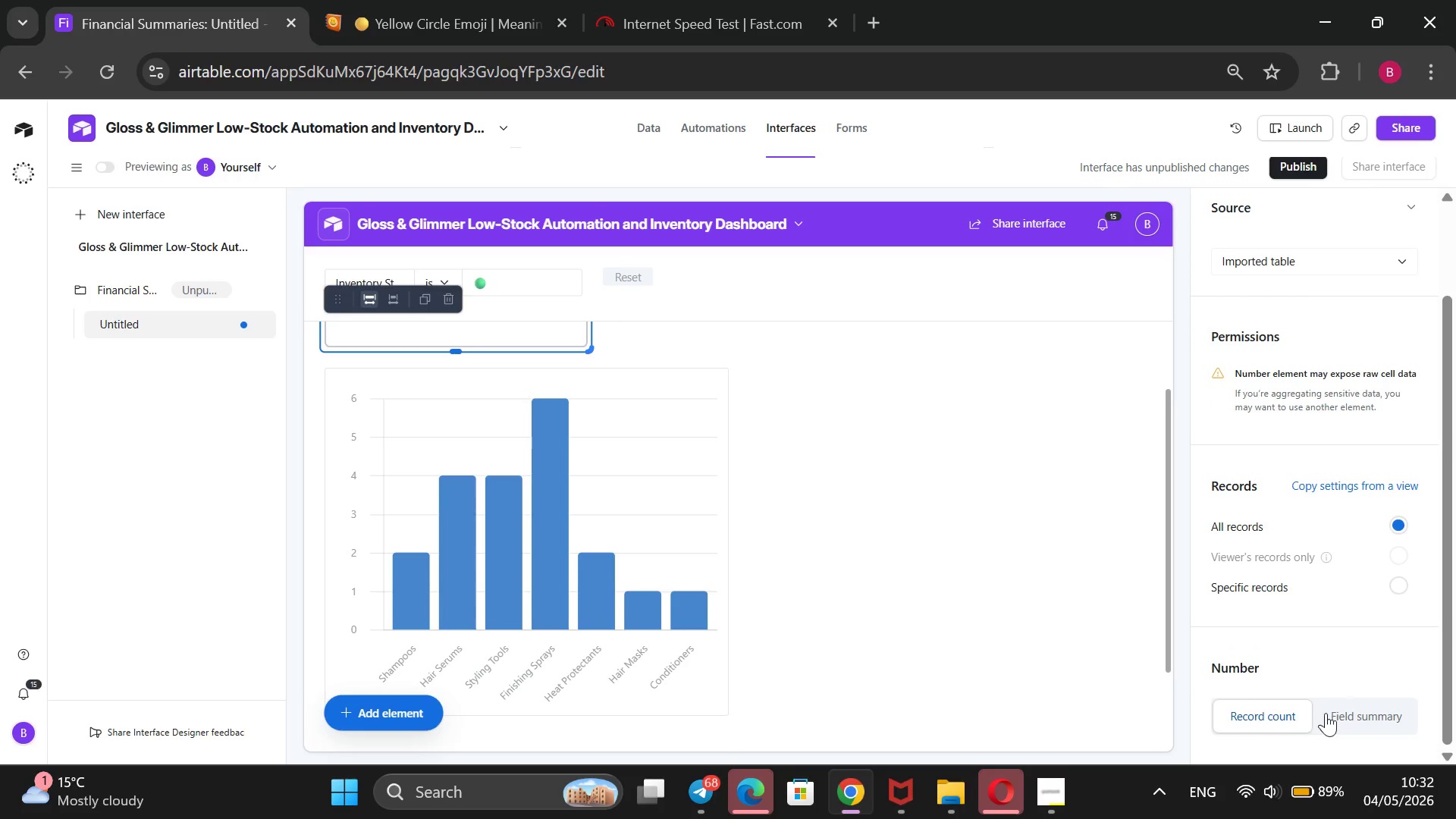 
left_click([1328, 711])
 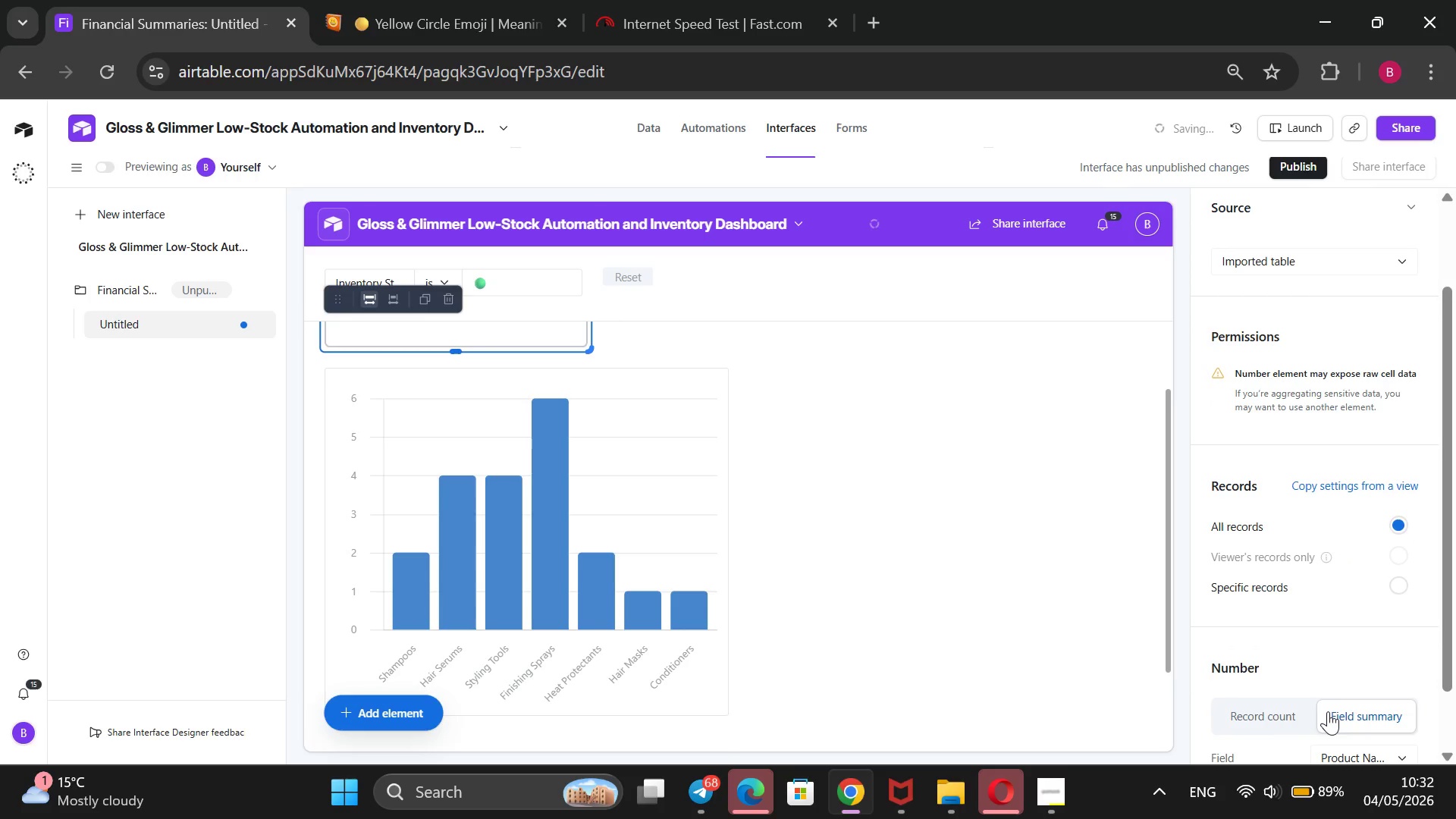 
scroll: coordinate [1328, 711], scroll_direction: down, amount: 1.0
 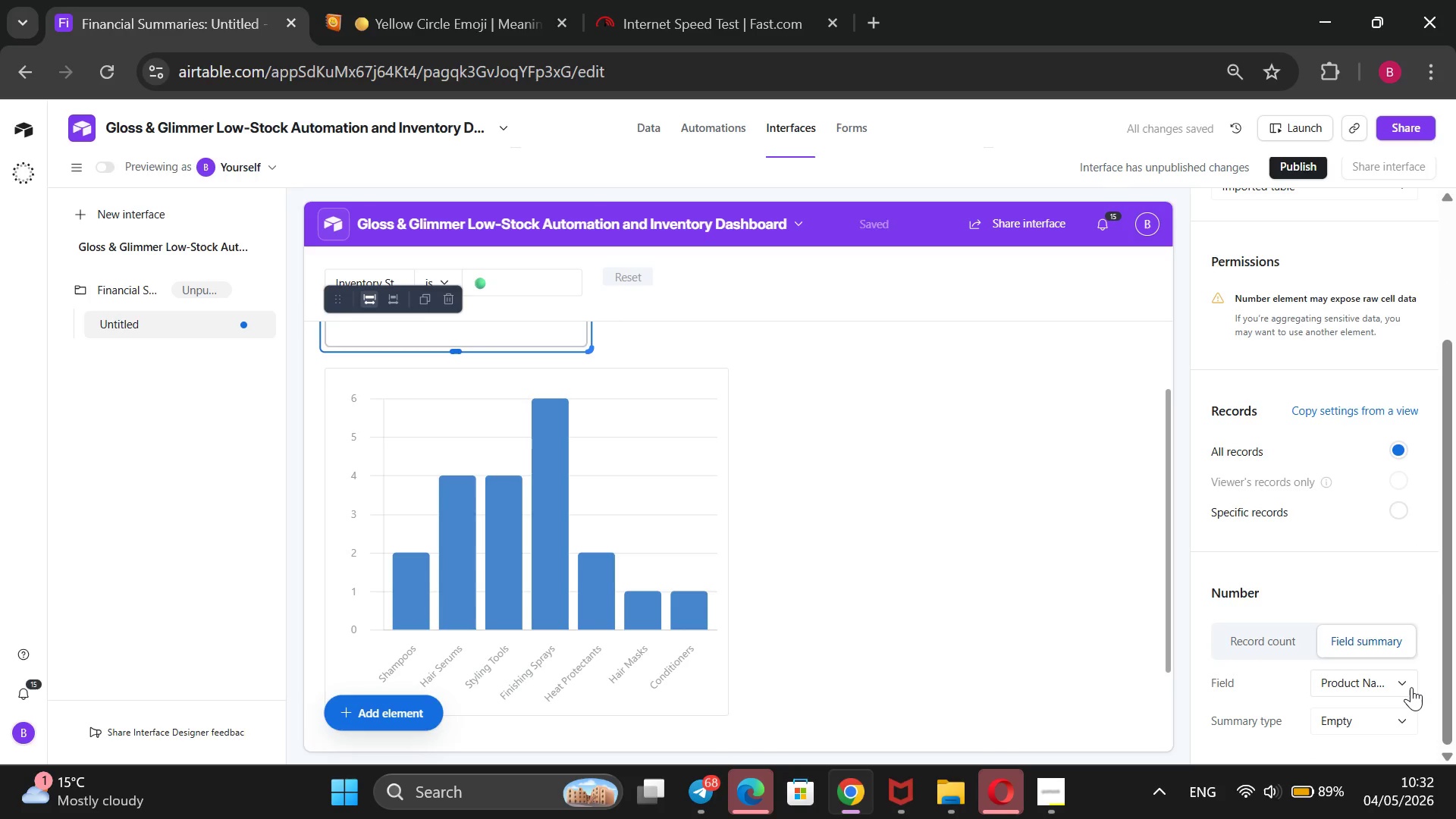 
wait(6.58)
 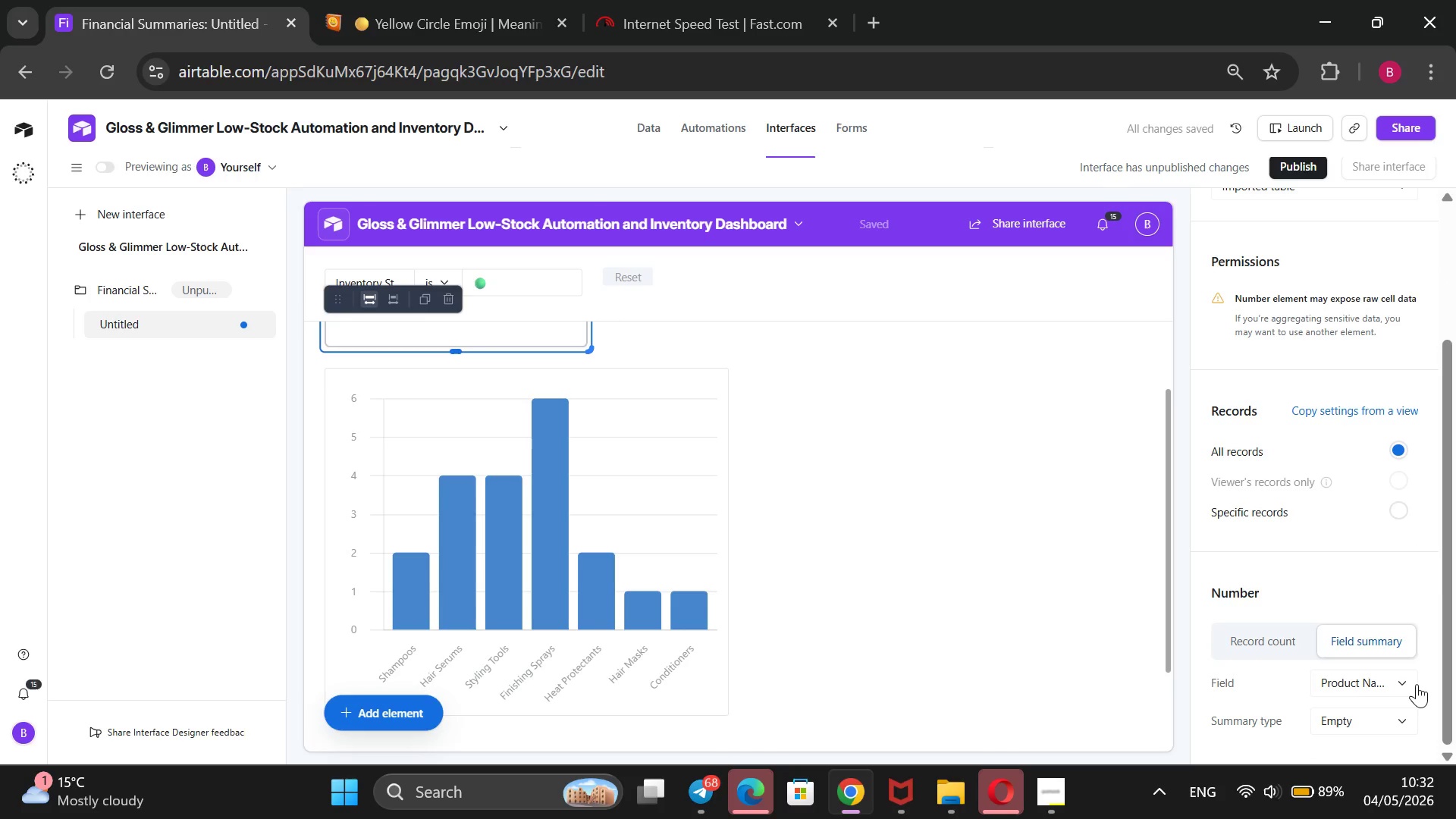 
left_click([1409, 688])
 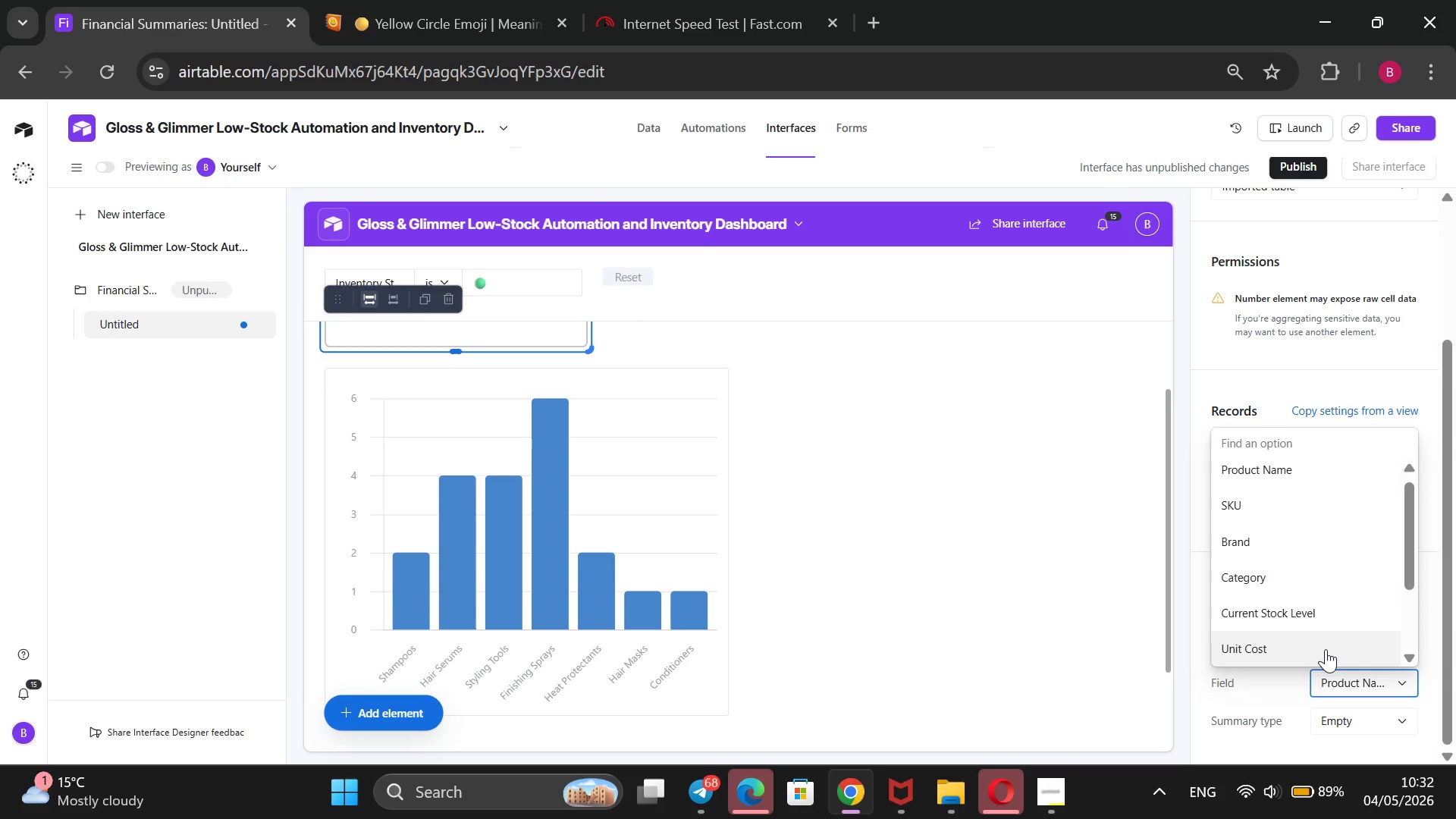 
wait(6.67)
 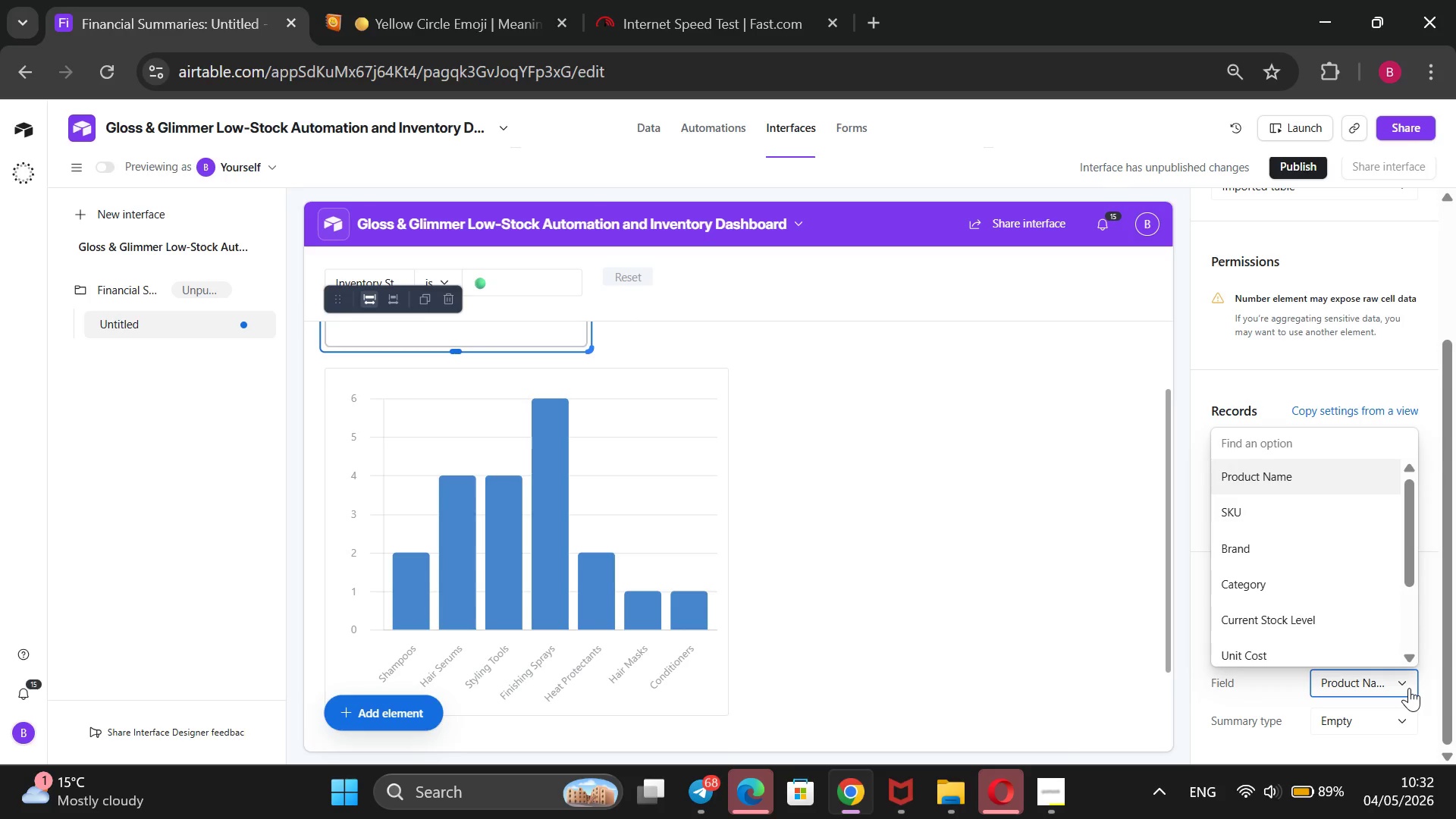 
scroll: coordinate [1326, 647], scroll_direction: down, amount: 4.0
 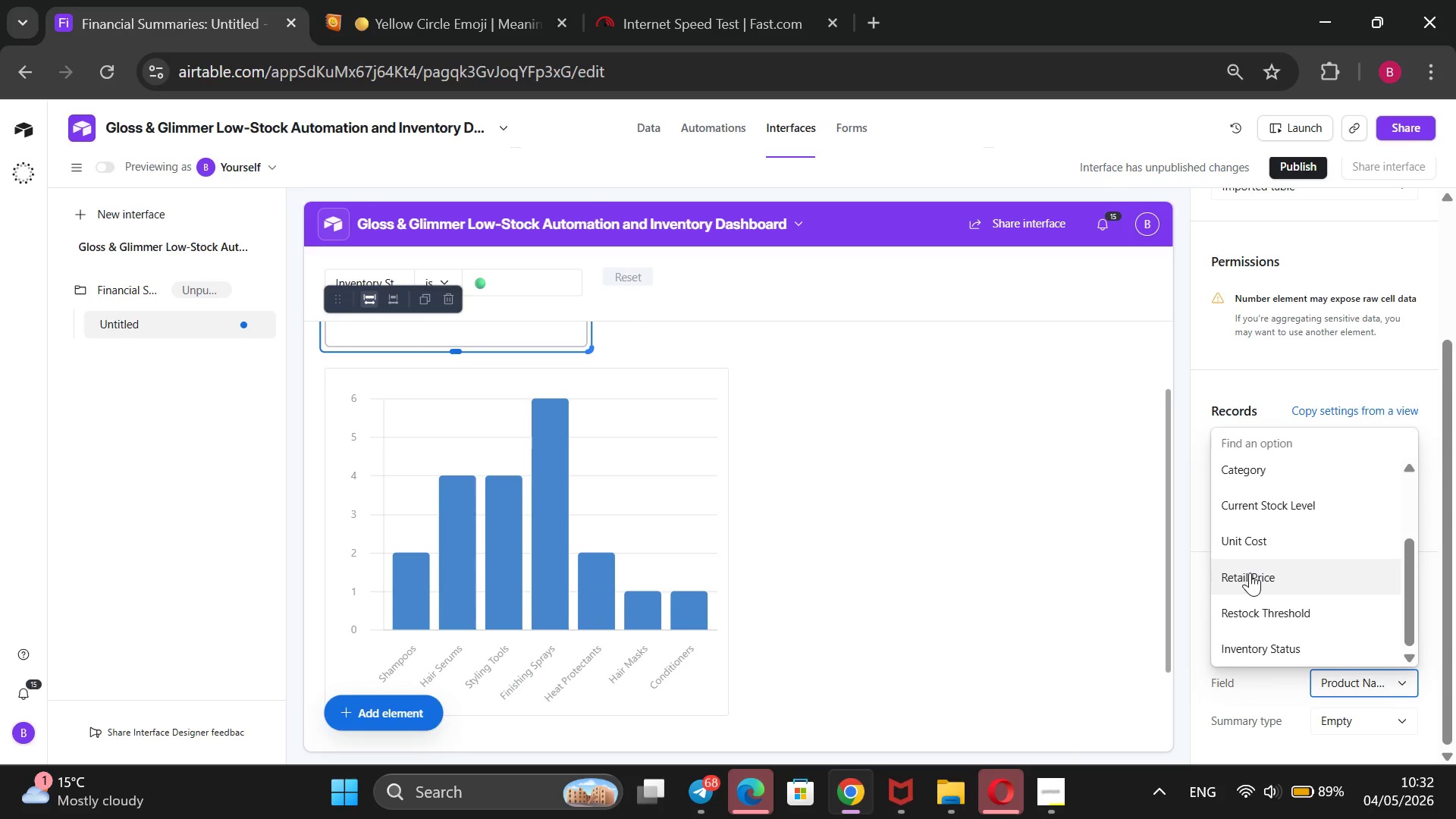 
left_click([1250, 573])
 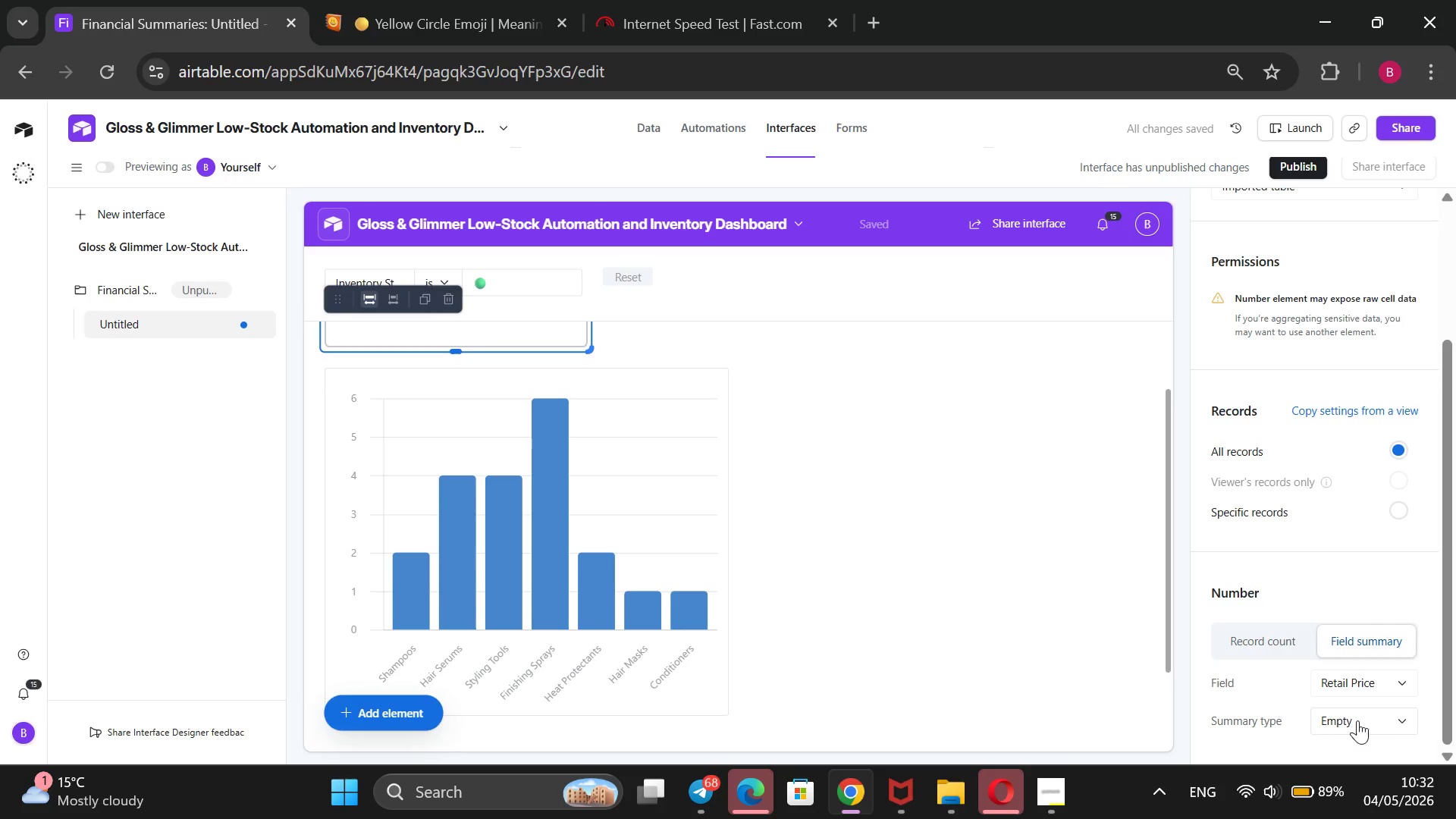 
left_click([1381, 716])
 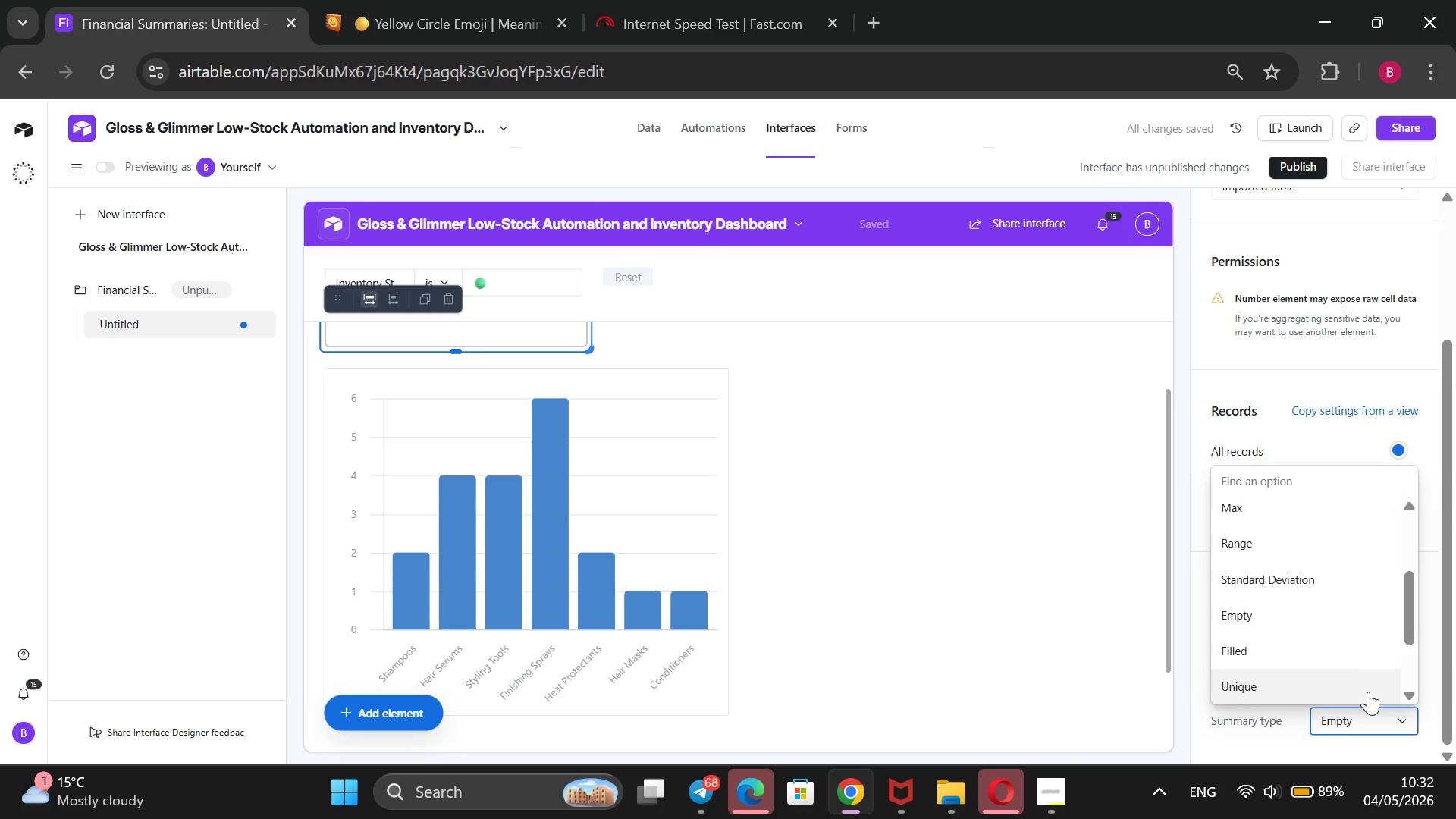 
scroll: coordinate [1328, 563], scroll_direction: up, amount: 2.0
 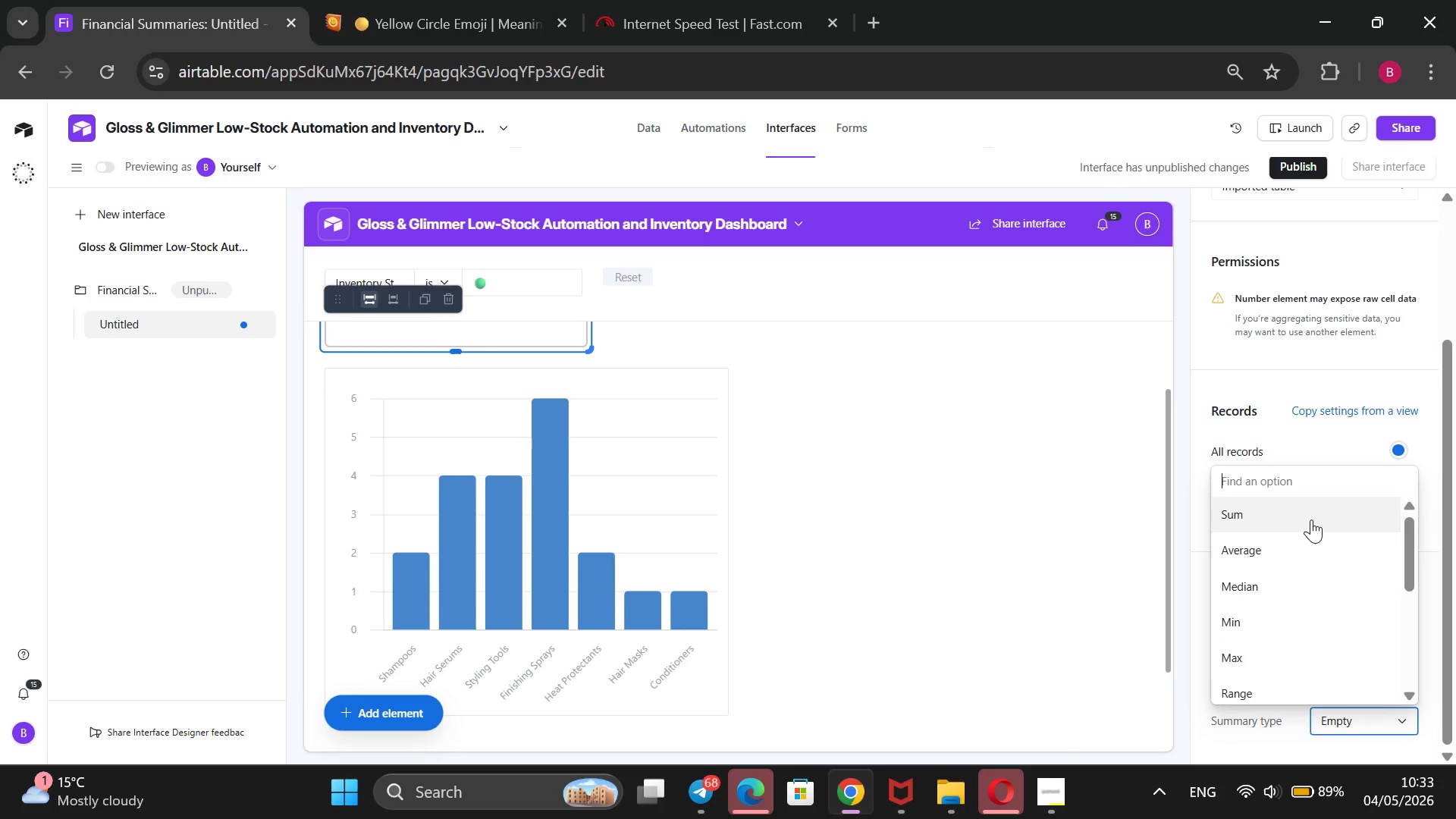 
left_click([1311, 519])
 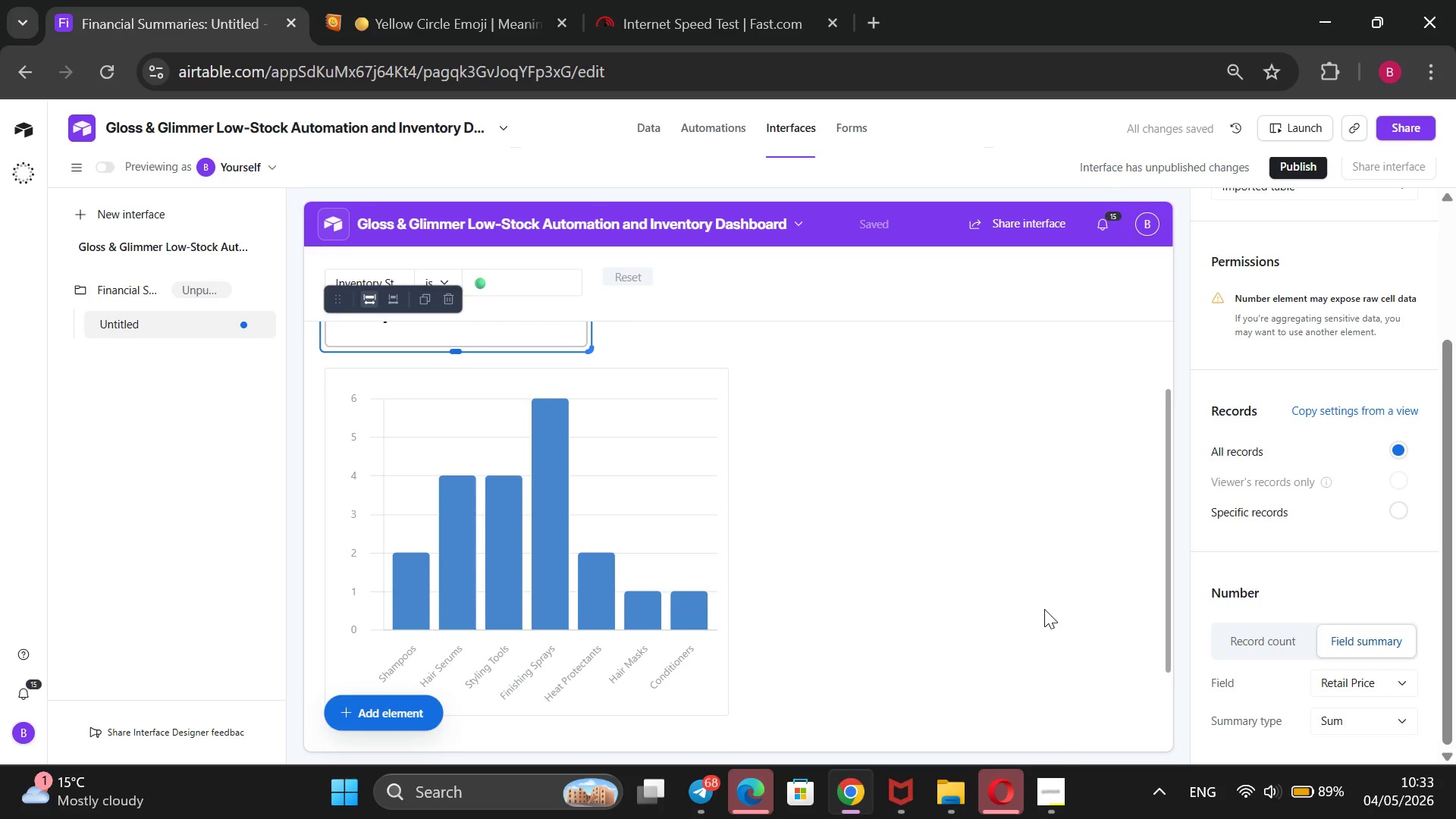 
scroll: coordinate [1044, 608], scroll_direction: up, amount: 1.0
 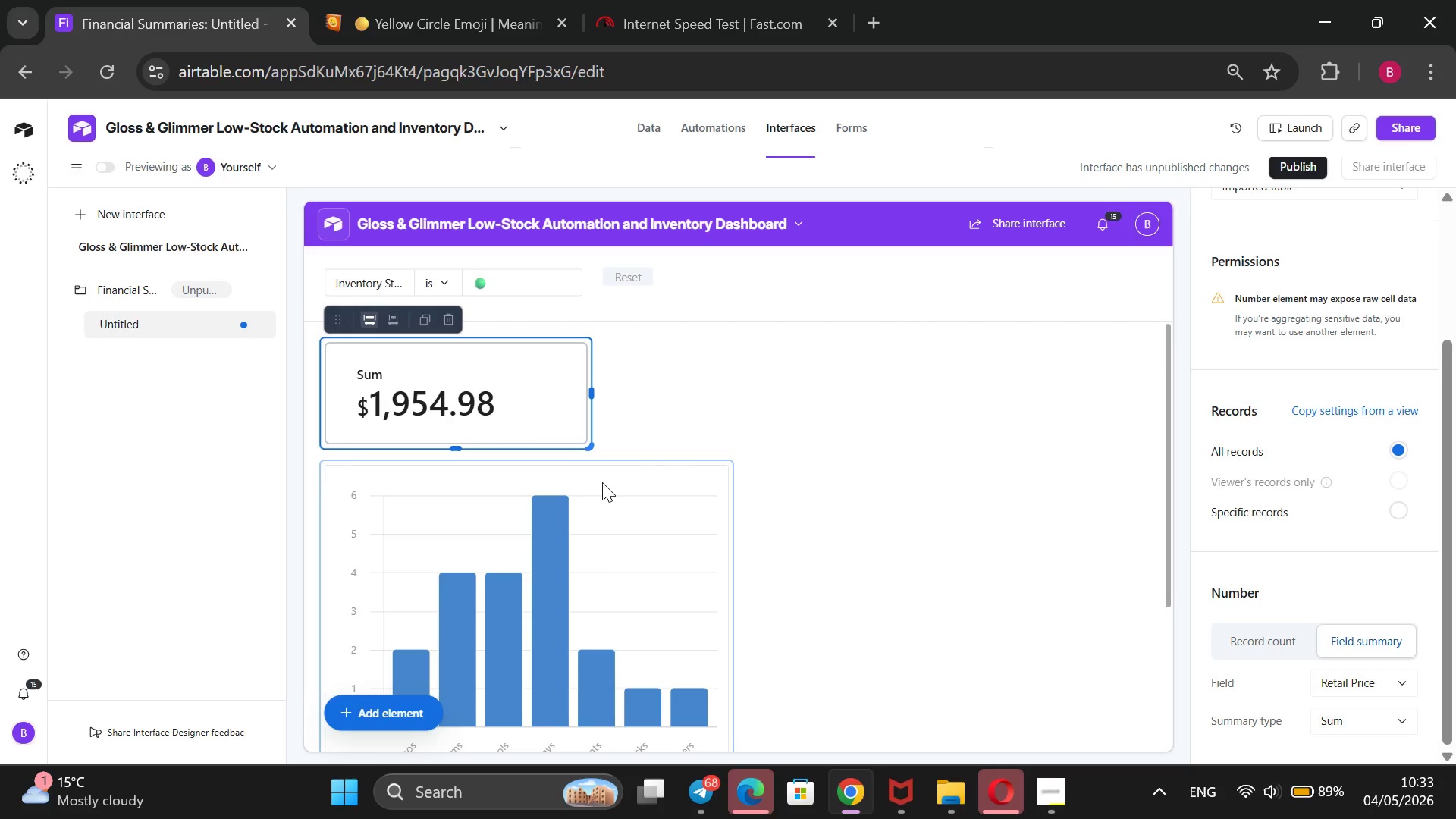 
wait(6.56)
 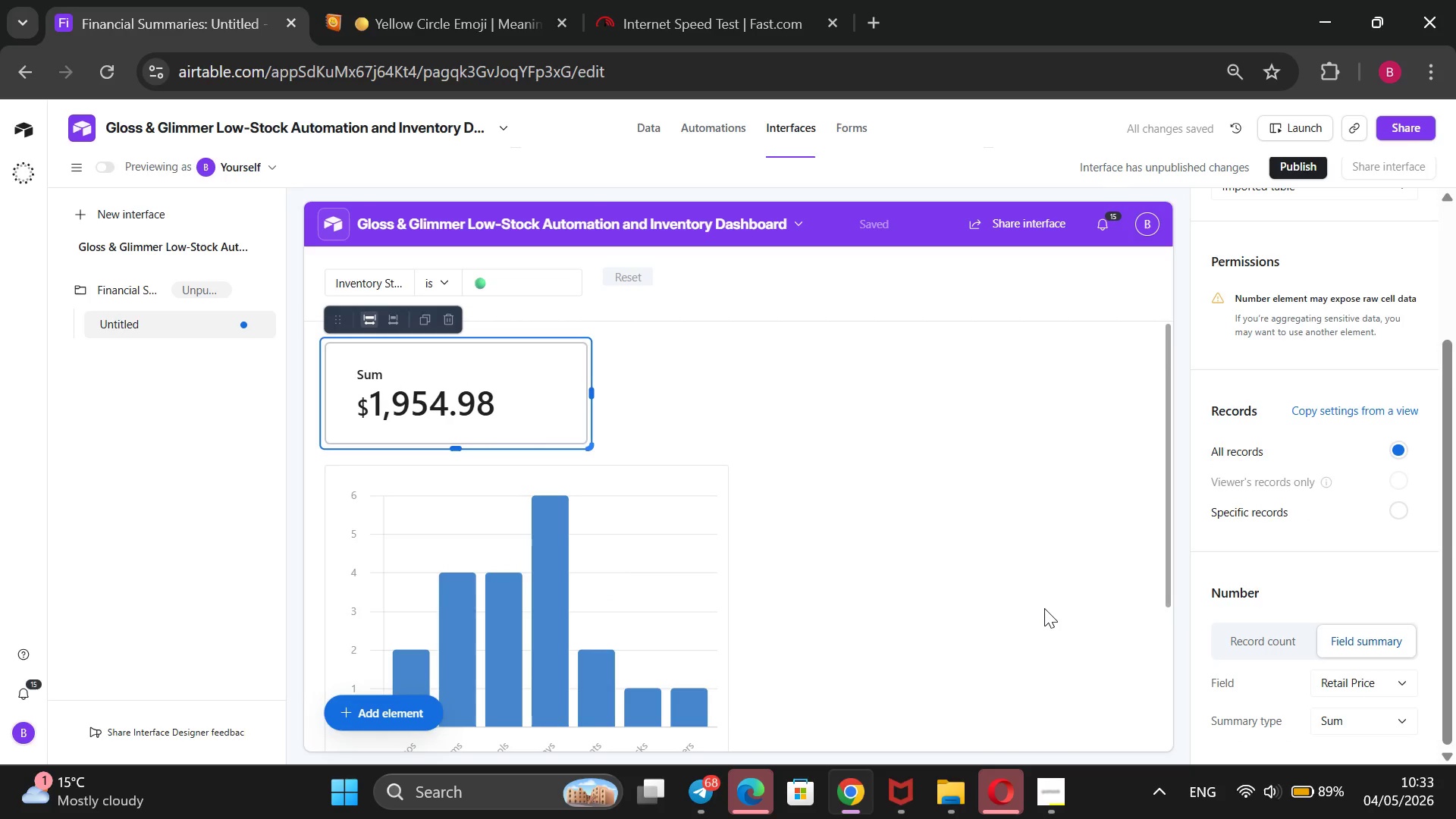 
scroll: coordinate [532, 480], scroll_direction: none, amount: 0.0
 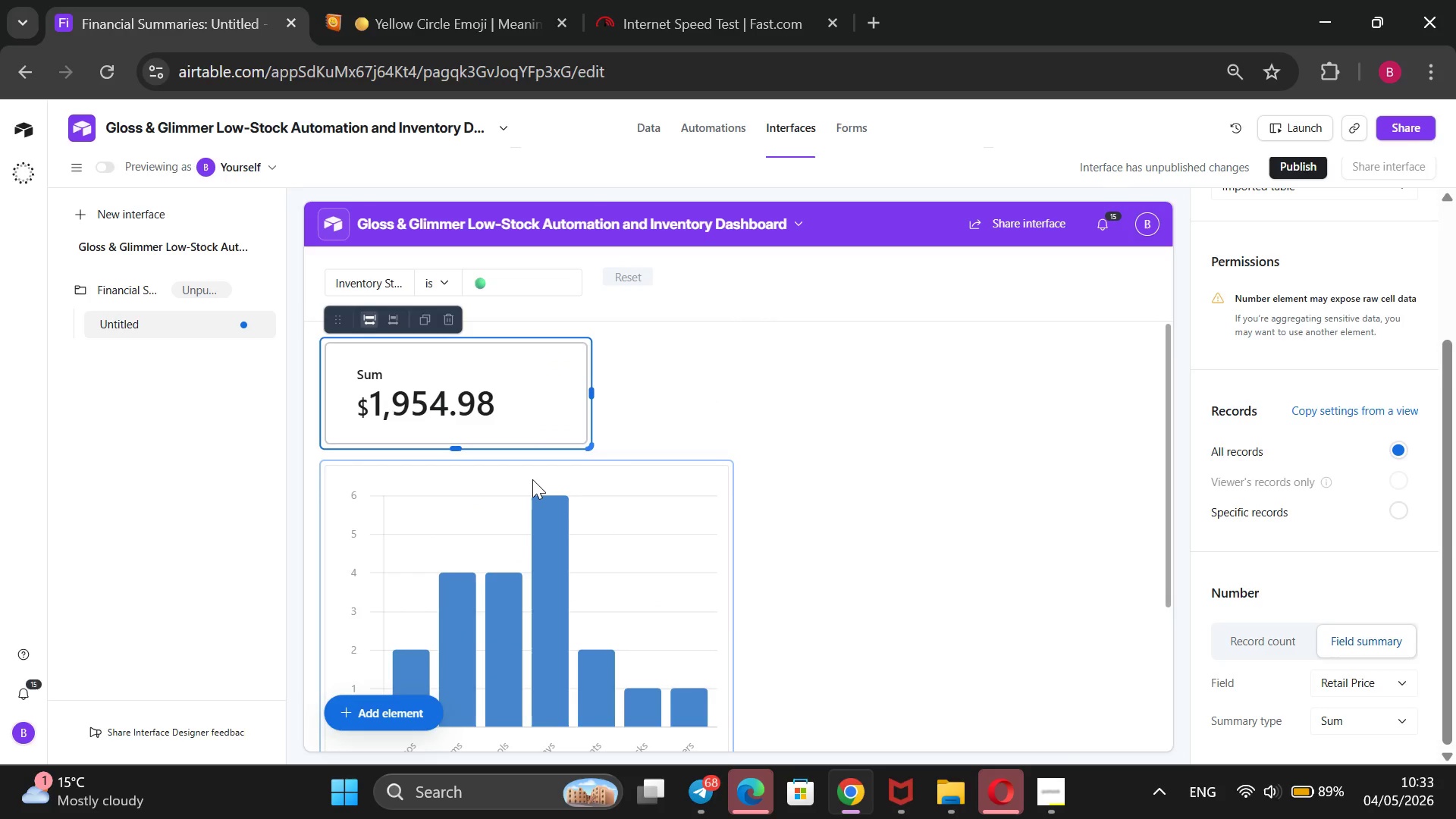 
scroll: coordinate [532, 479], scroll_direction: up, amount: 2.0
 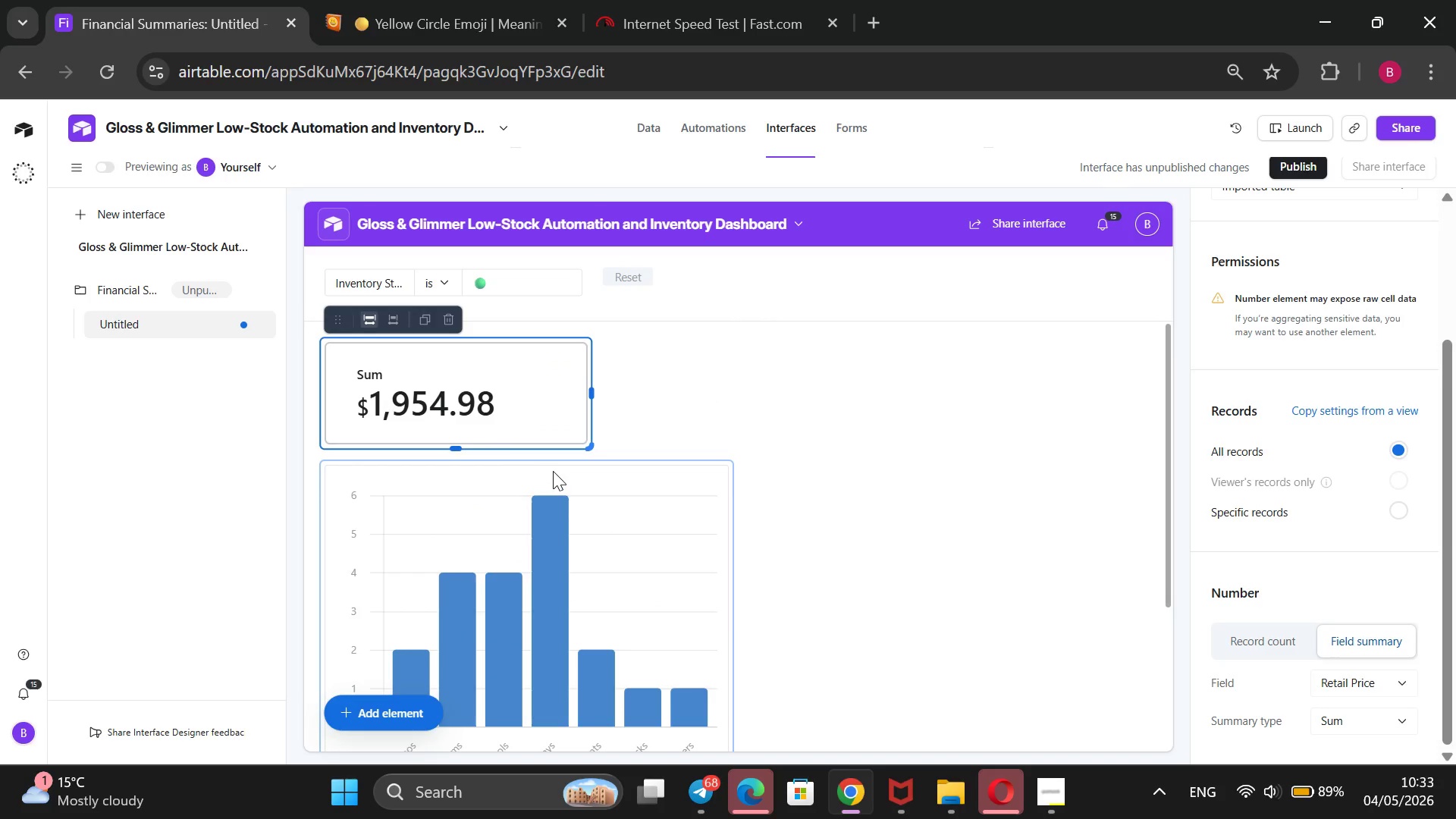 
scroll: coordinate [553, 471], scroll_direction: down, amount: 1.0
 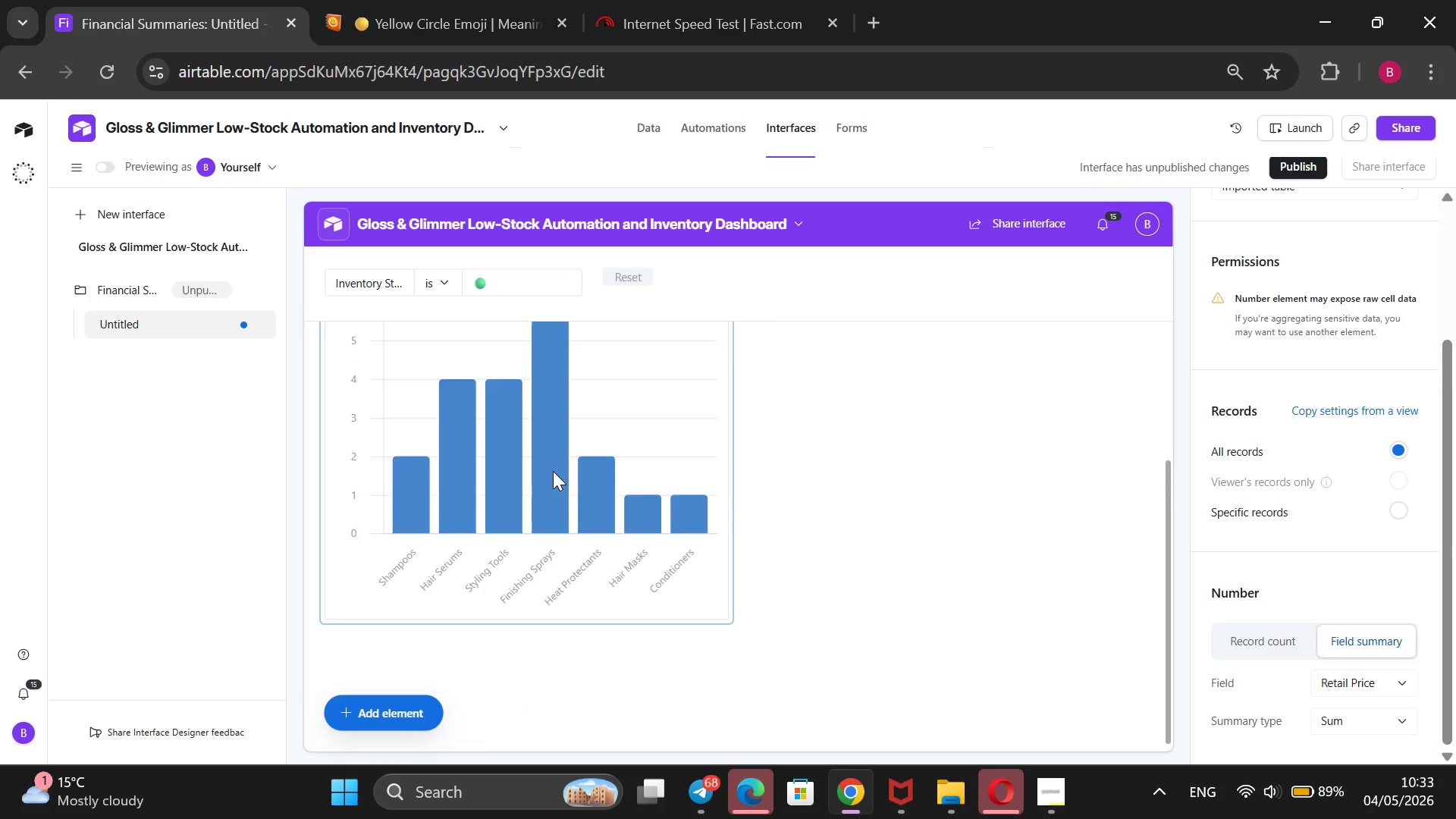 
scroll: coordinate [553, 471], scroll_direction: up, amount: 2.0
 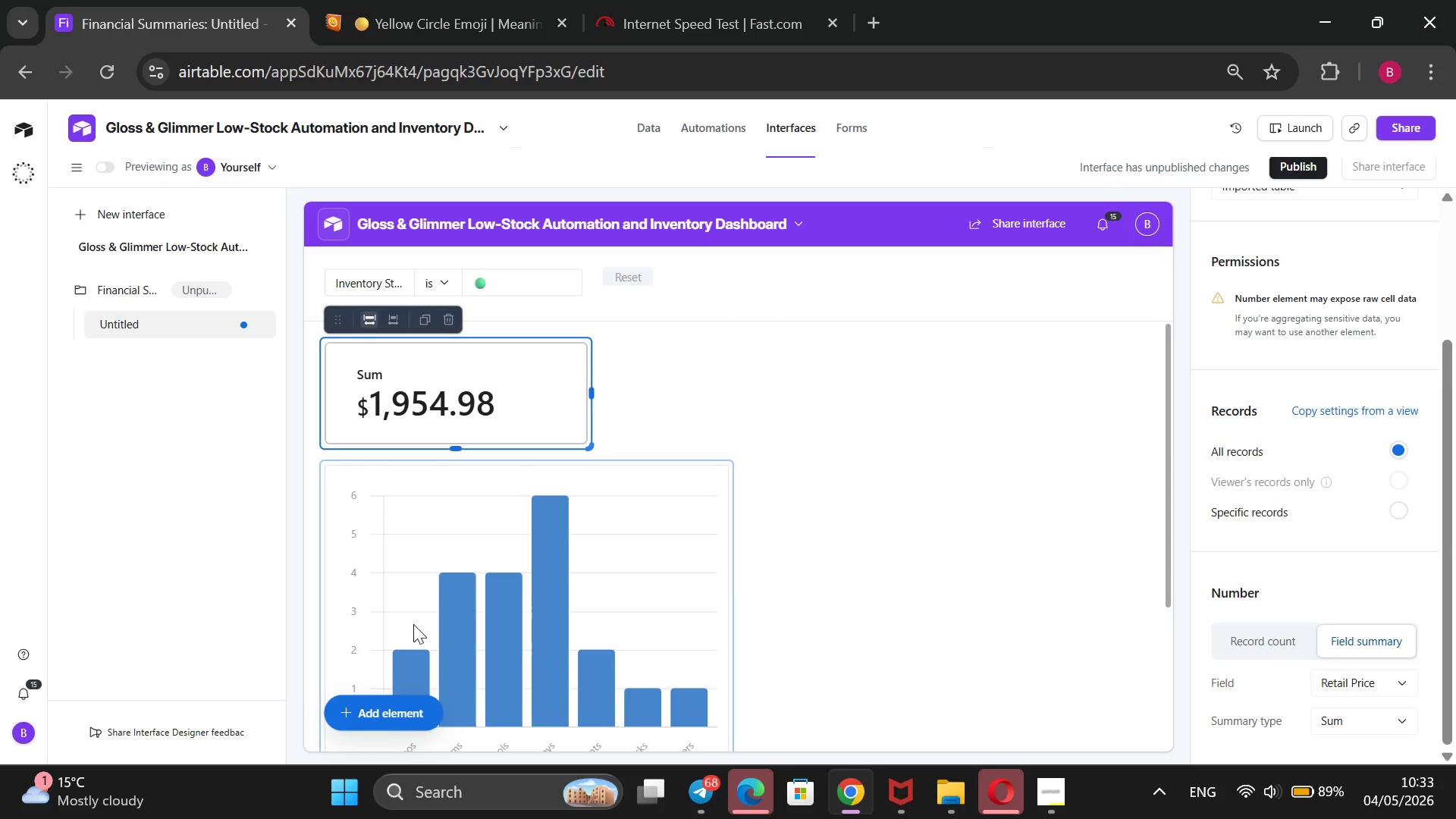 
left_click([382, 702])
 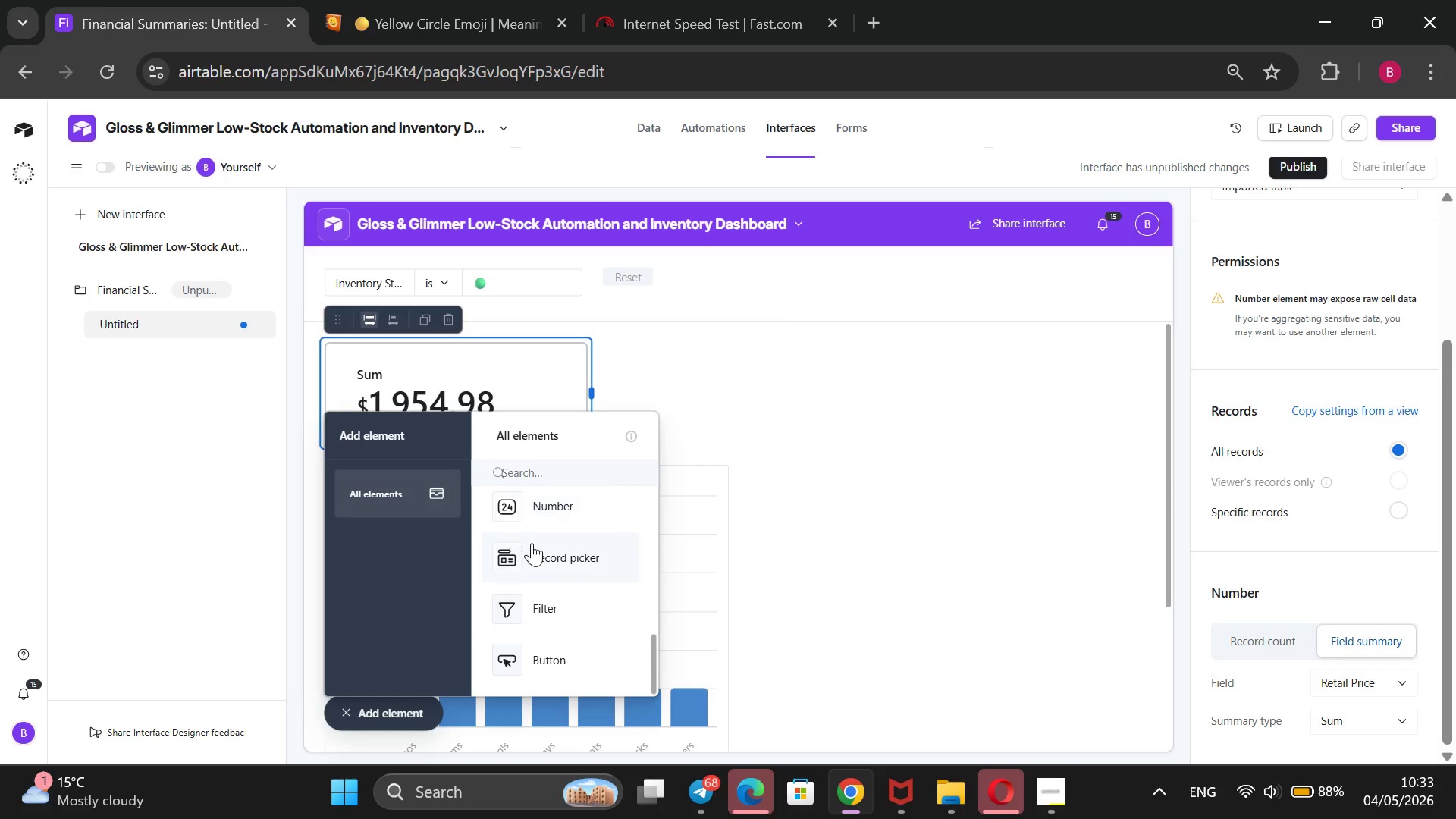 
scroll: coordinate [532, 542], scroll_direction: up, amount: 5.0
 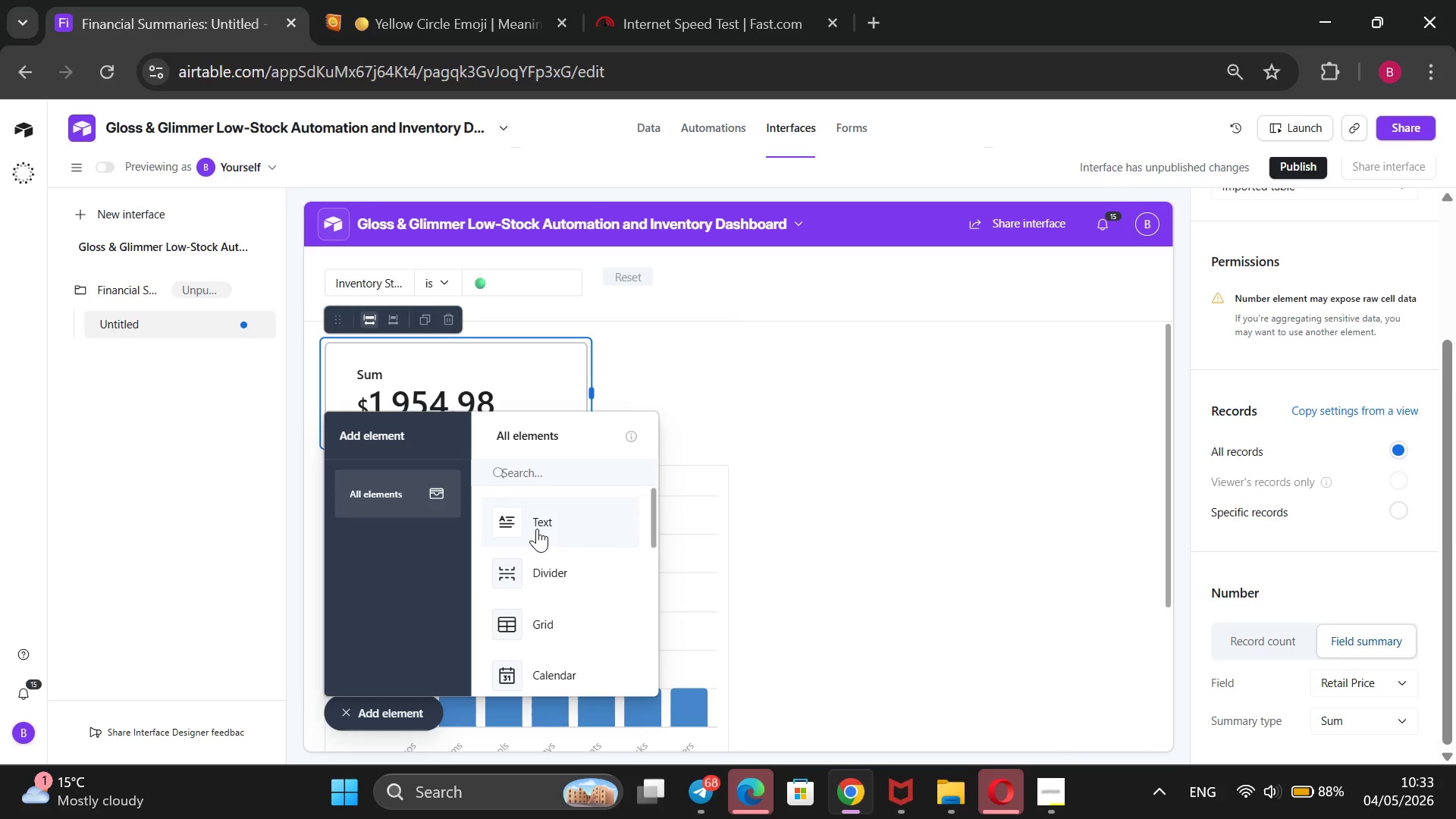 
left_click([537, 526])
 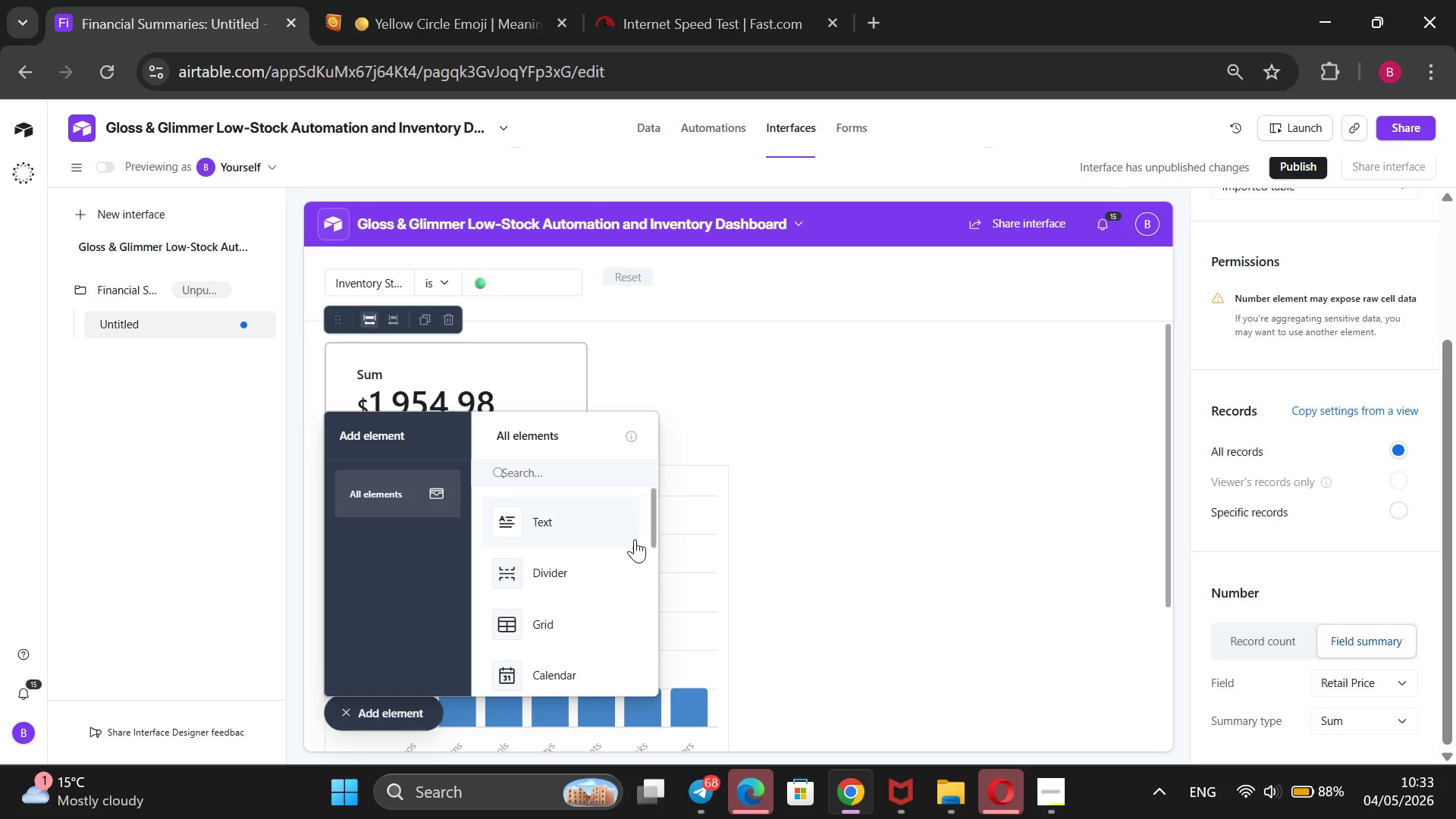 
mouse_move([606, 541])
 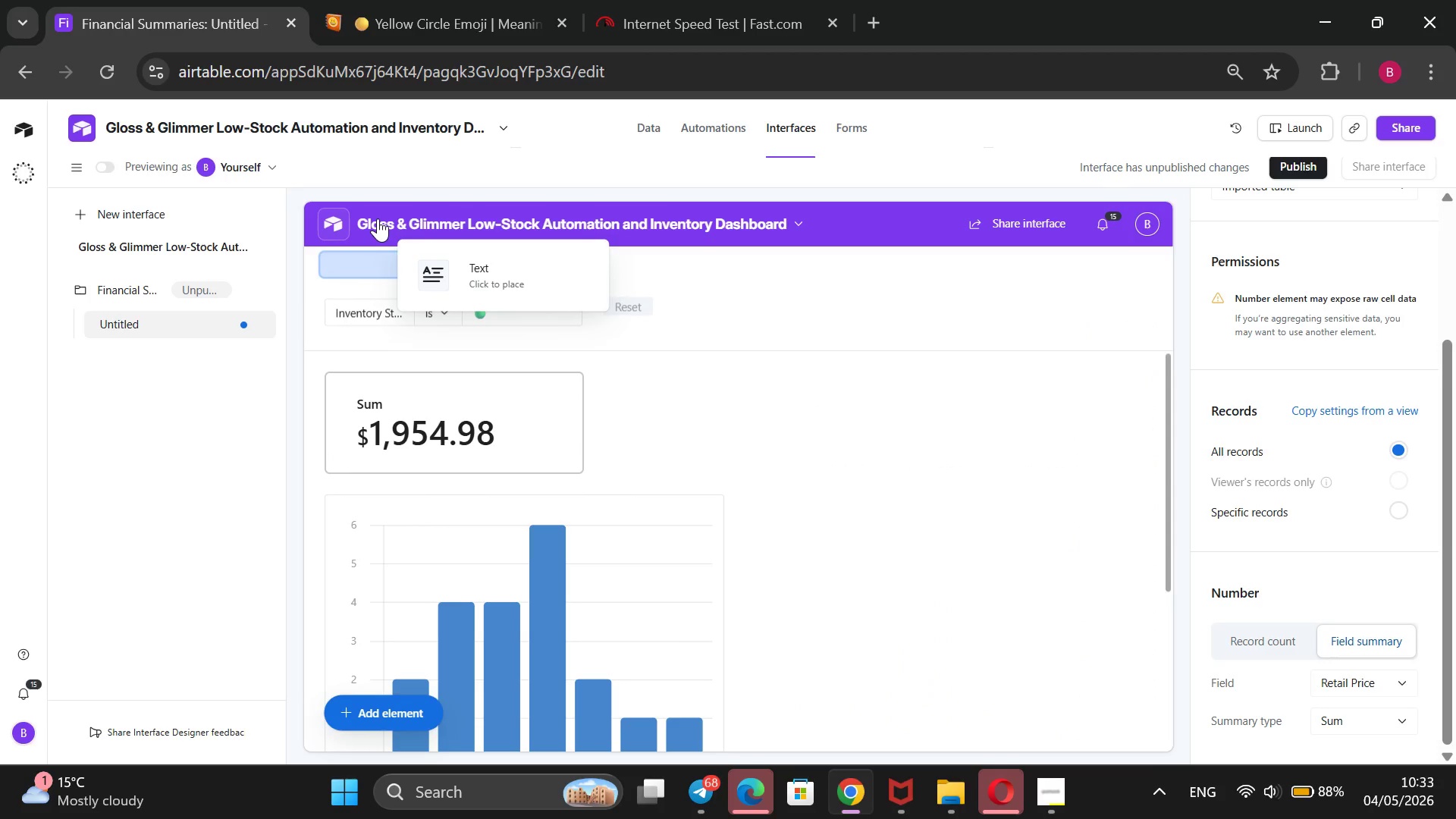 
left_click([385, 207])
 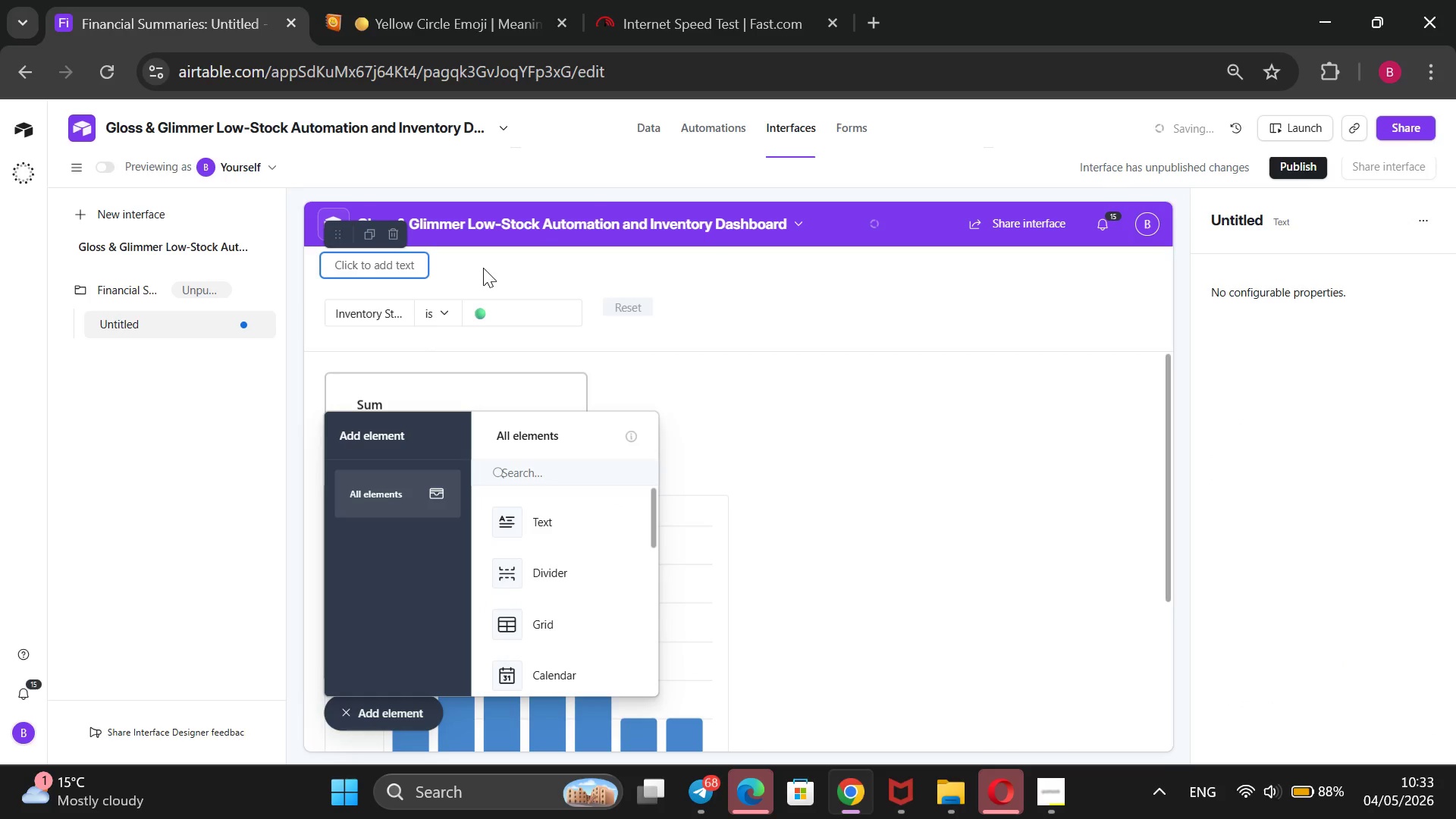 
left_click([378, 260])
 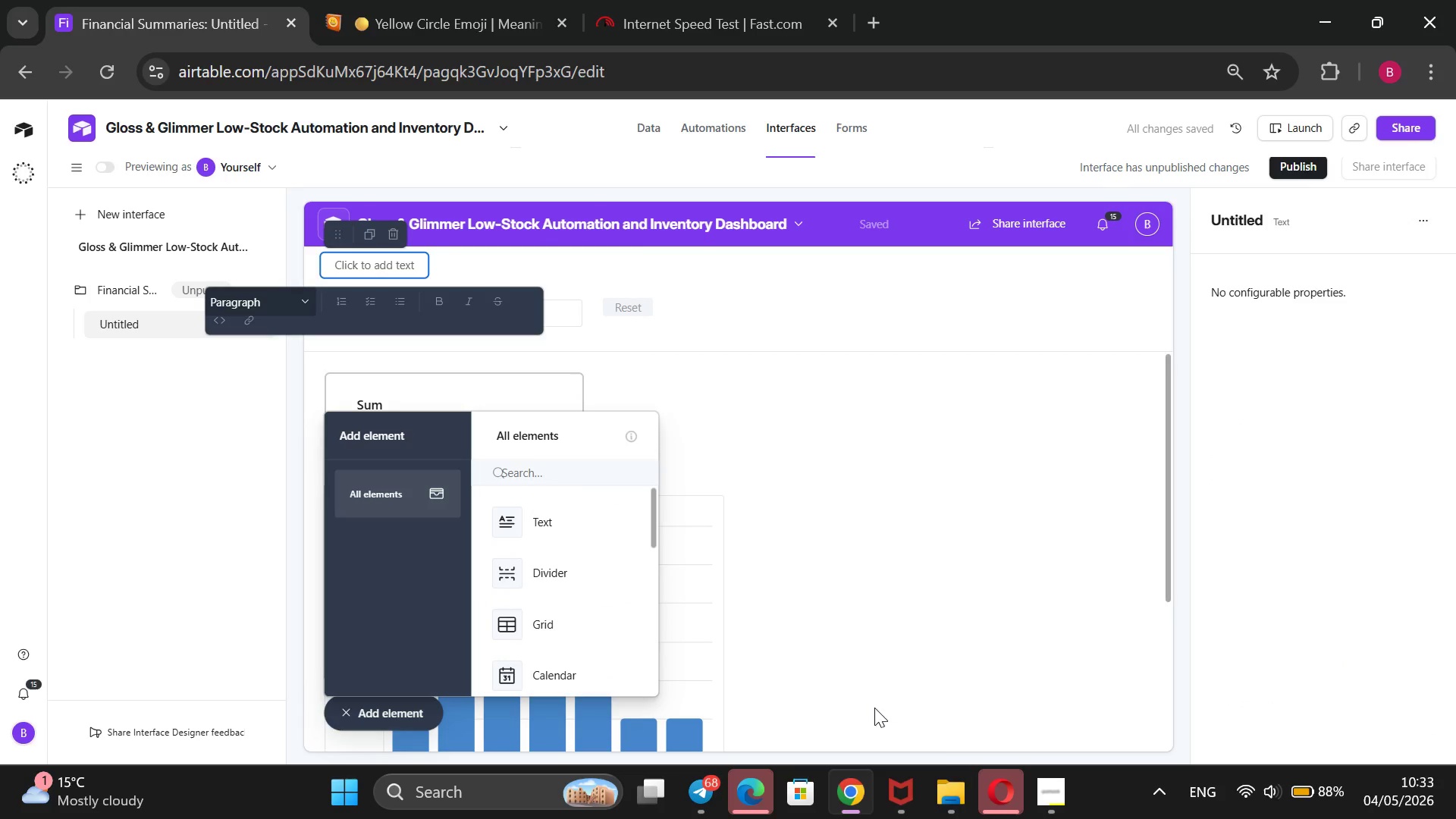 
left_click([1055, 805])